 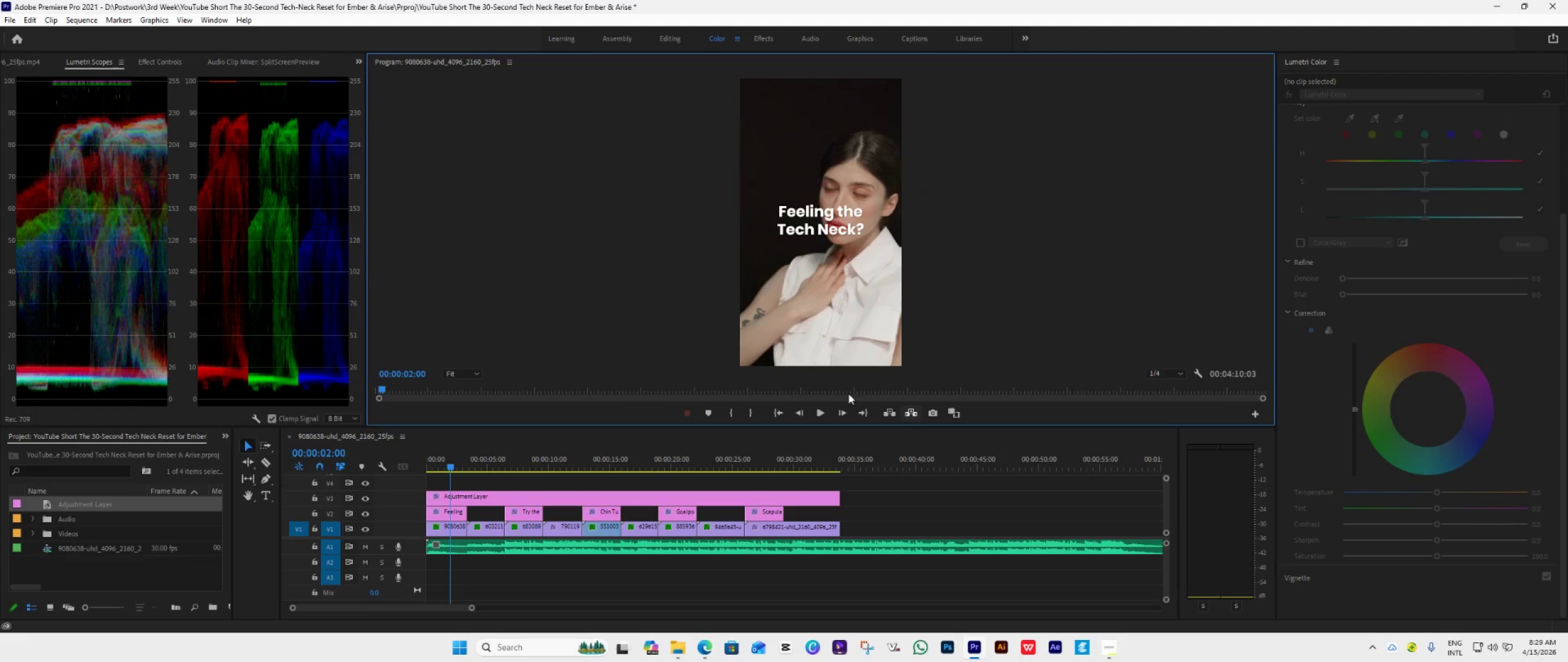 
left_click([778, 414])
 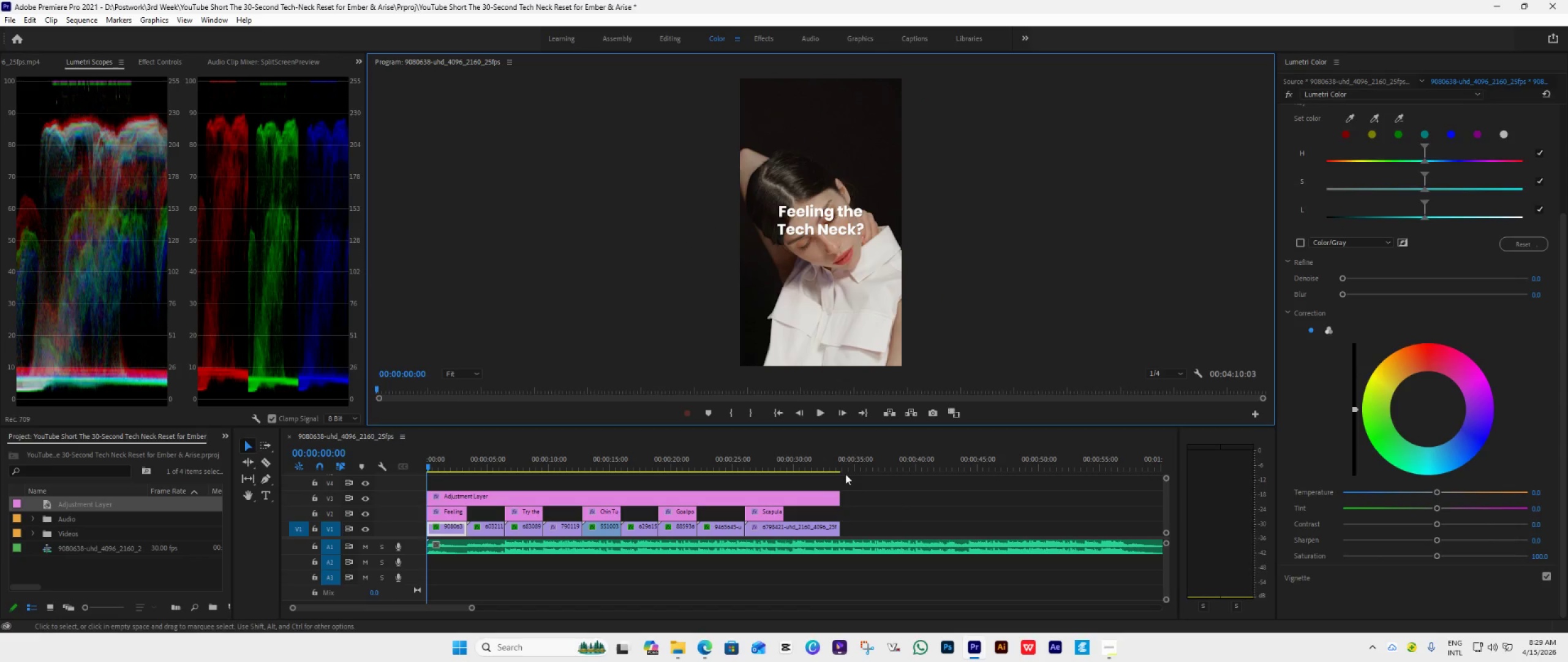 
key(Space)
 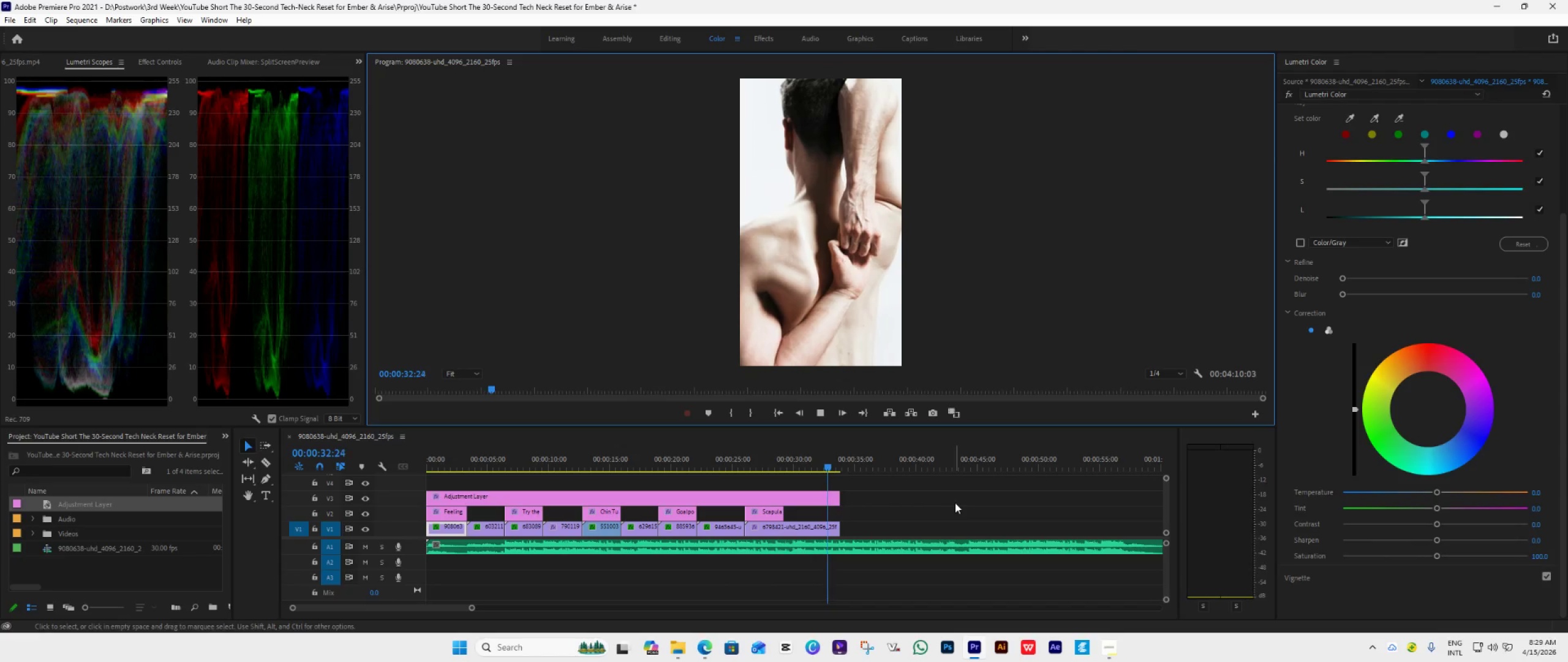 
wait(37.92)
 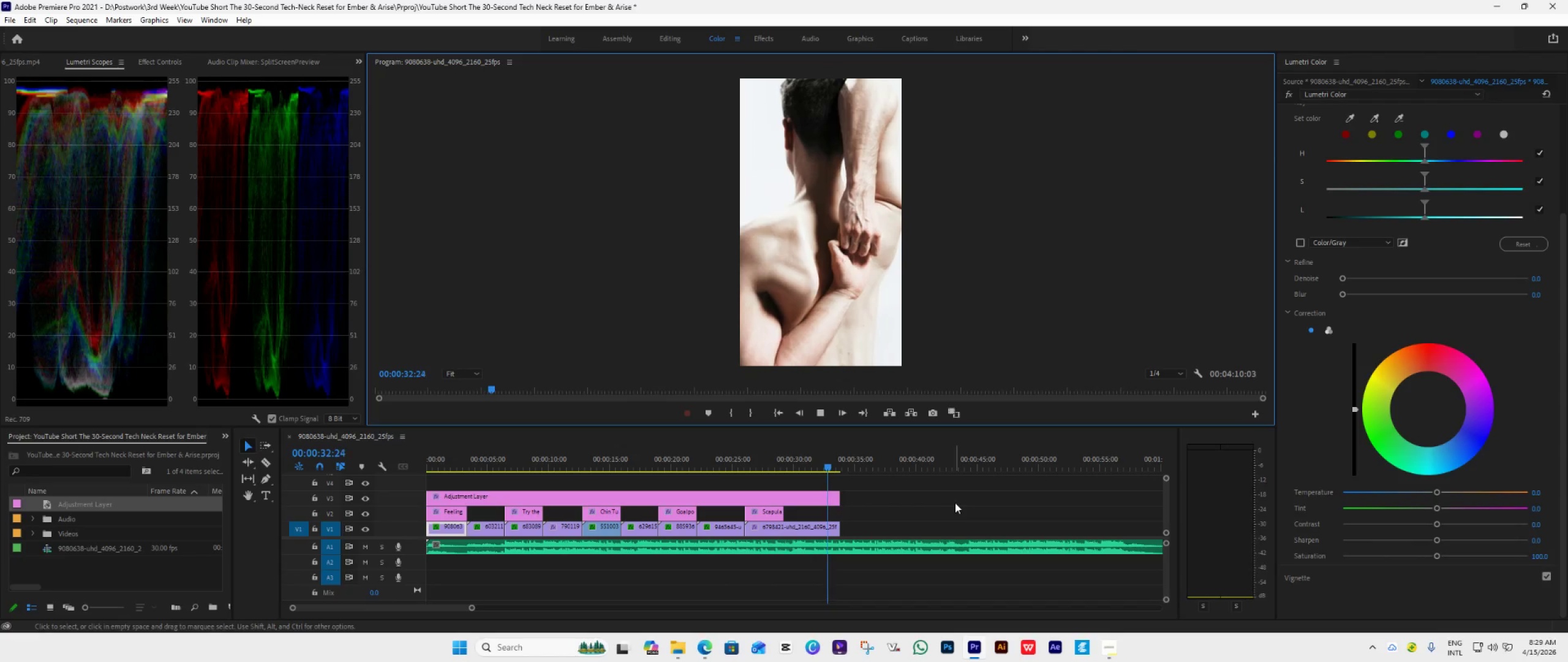 
left_click([782, 411])
 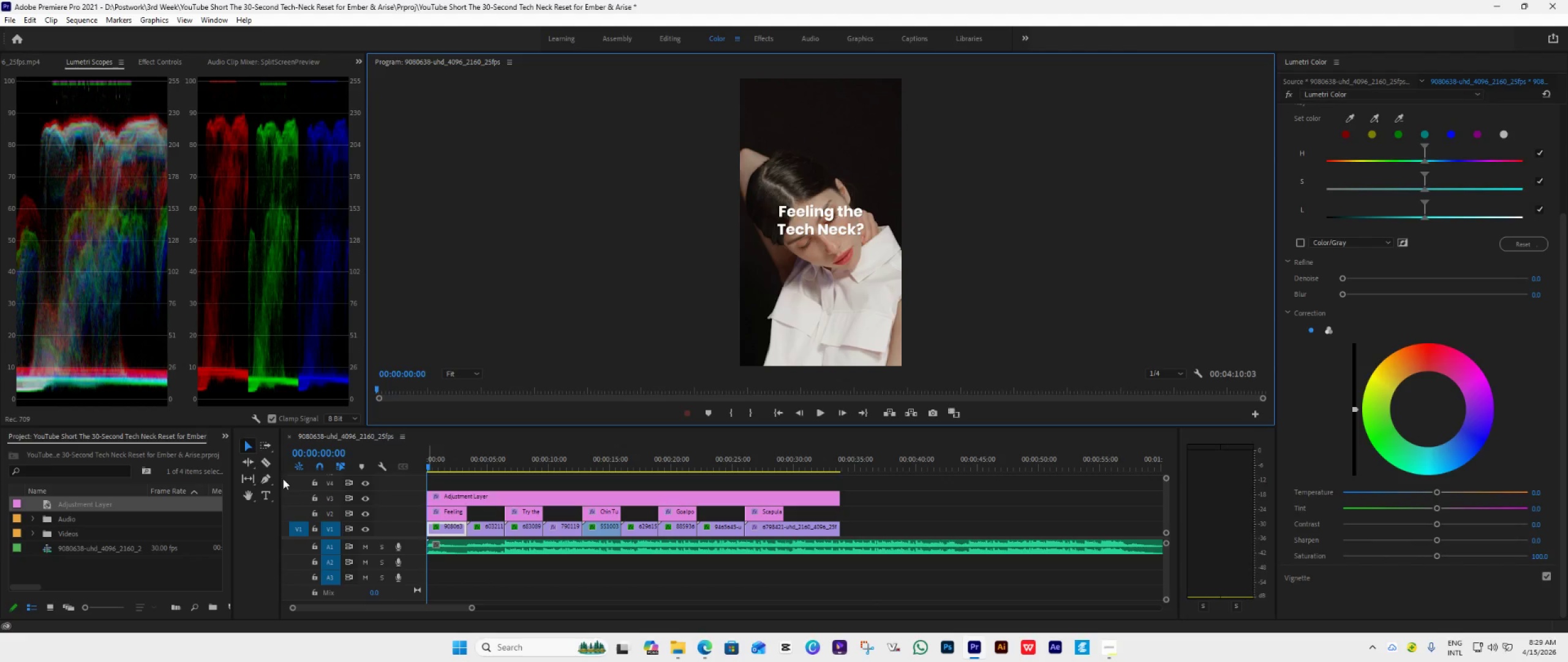 
left_click([265, 462])
 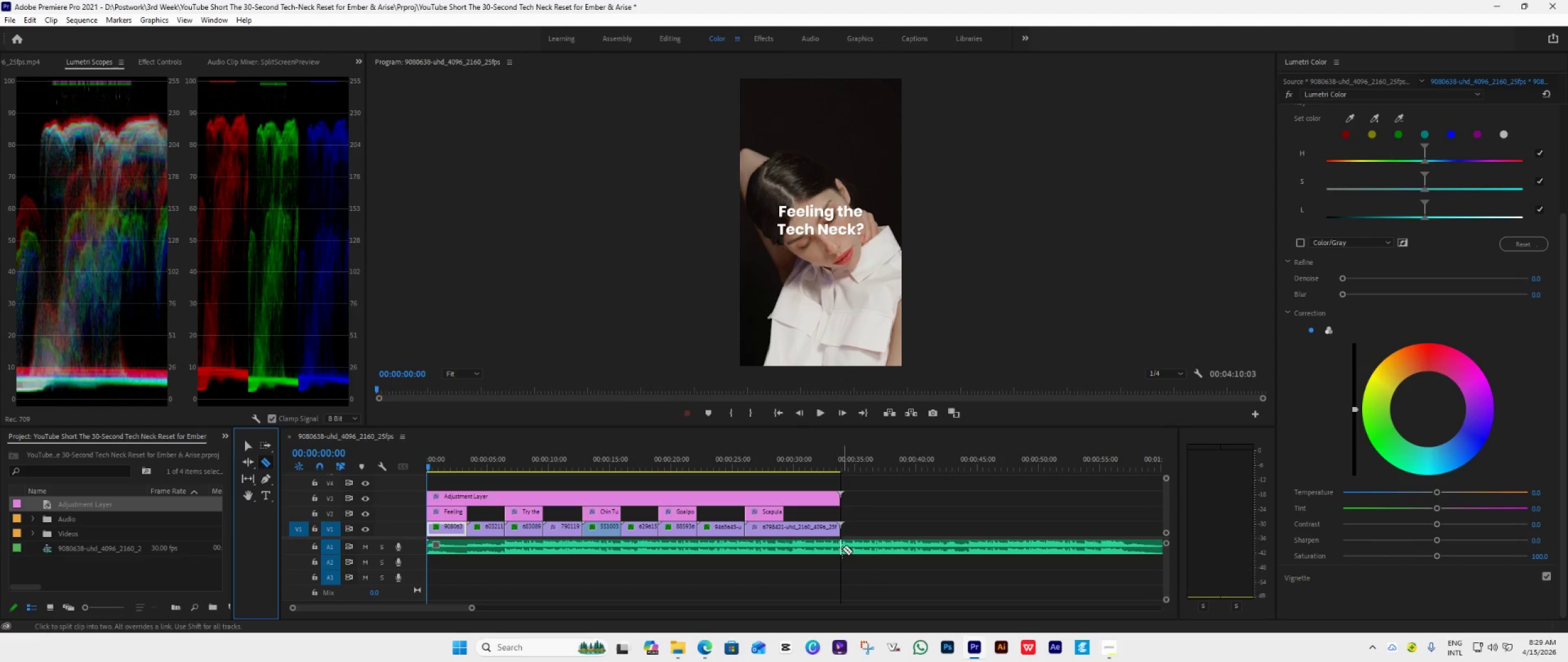 
left_click([840, 549])
 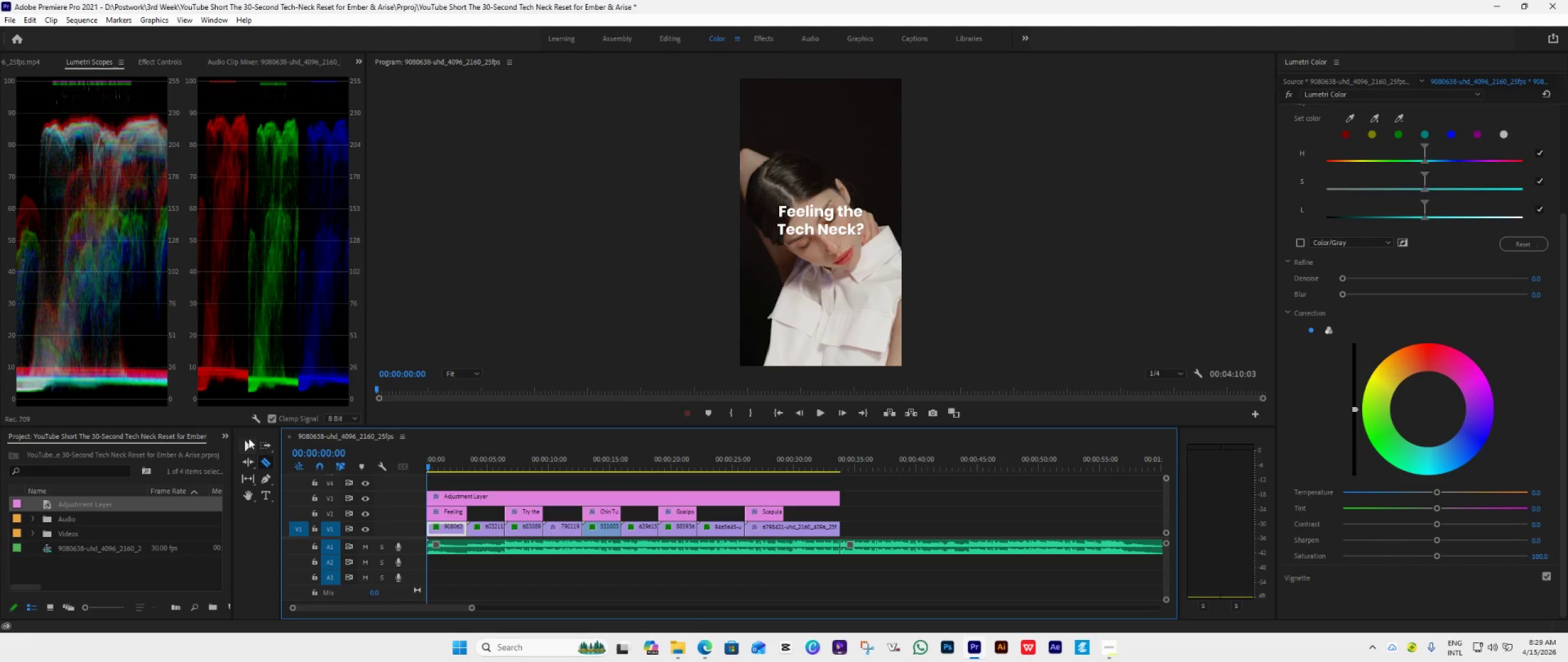 
left_click([246, 442])
 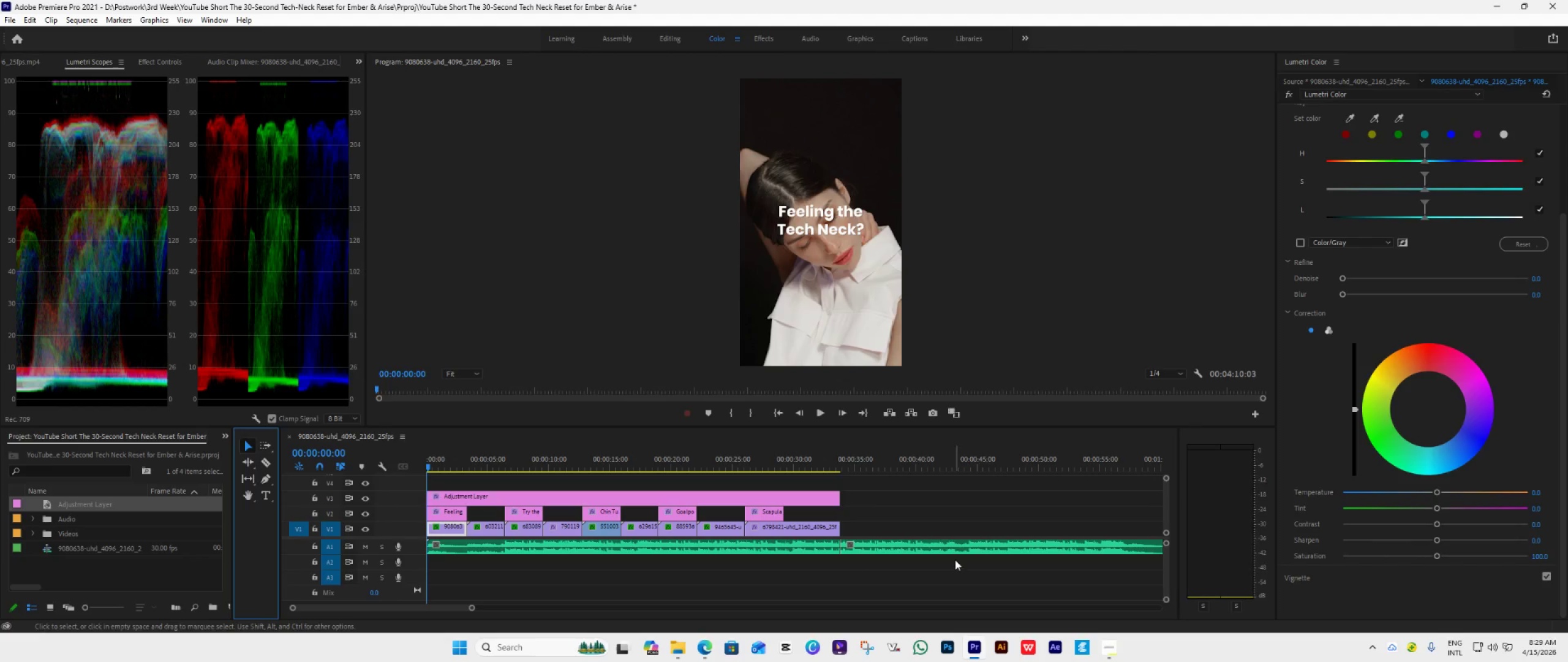 
left_click([970, 550])
 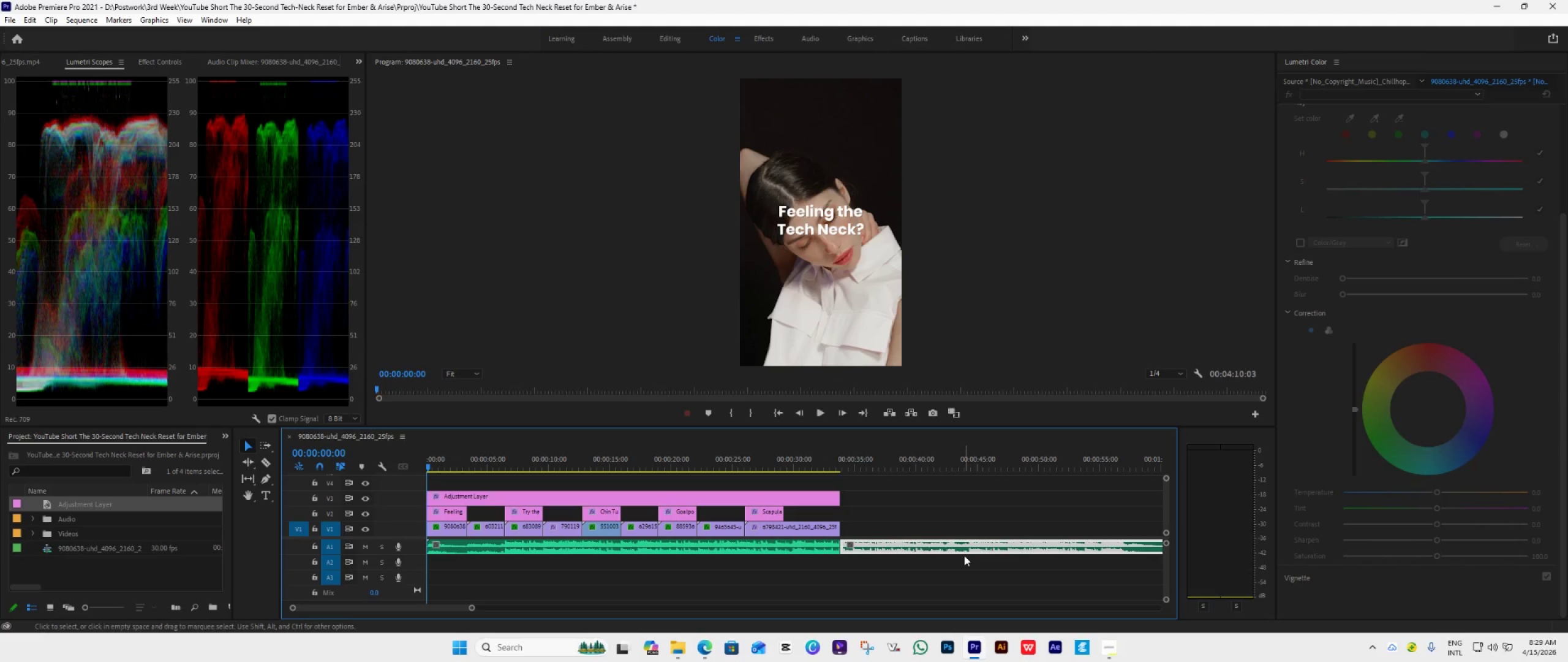 
key(Delete)
 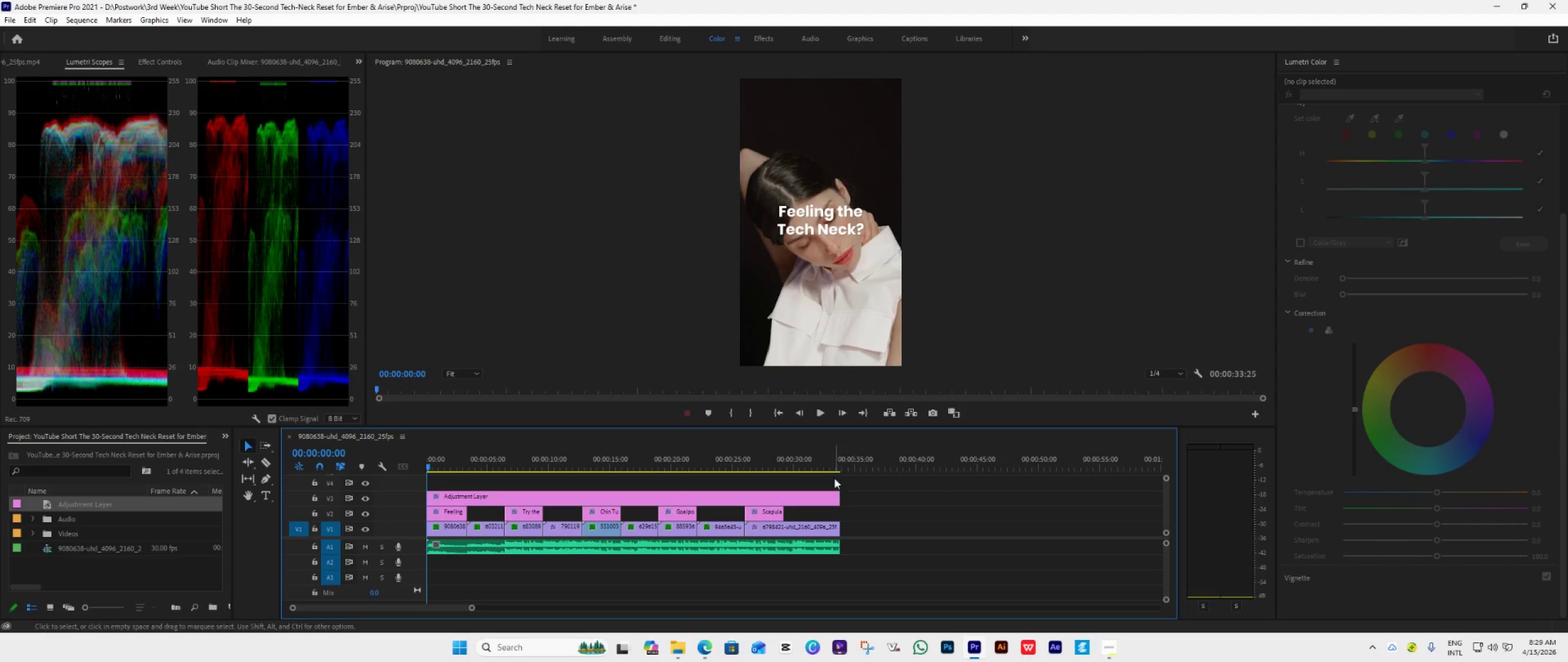 
left_click([827, 464])
 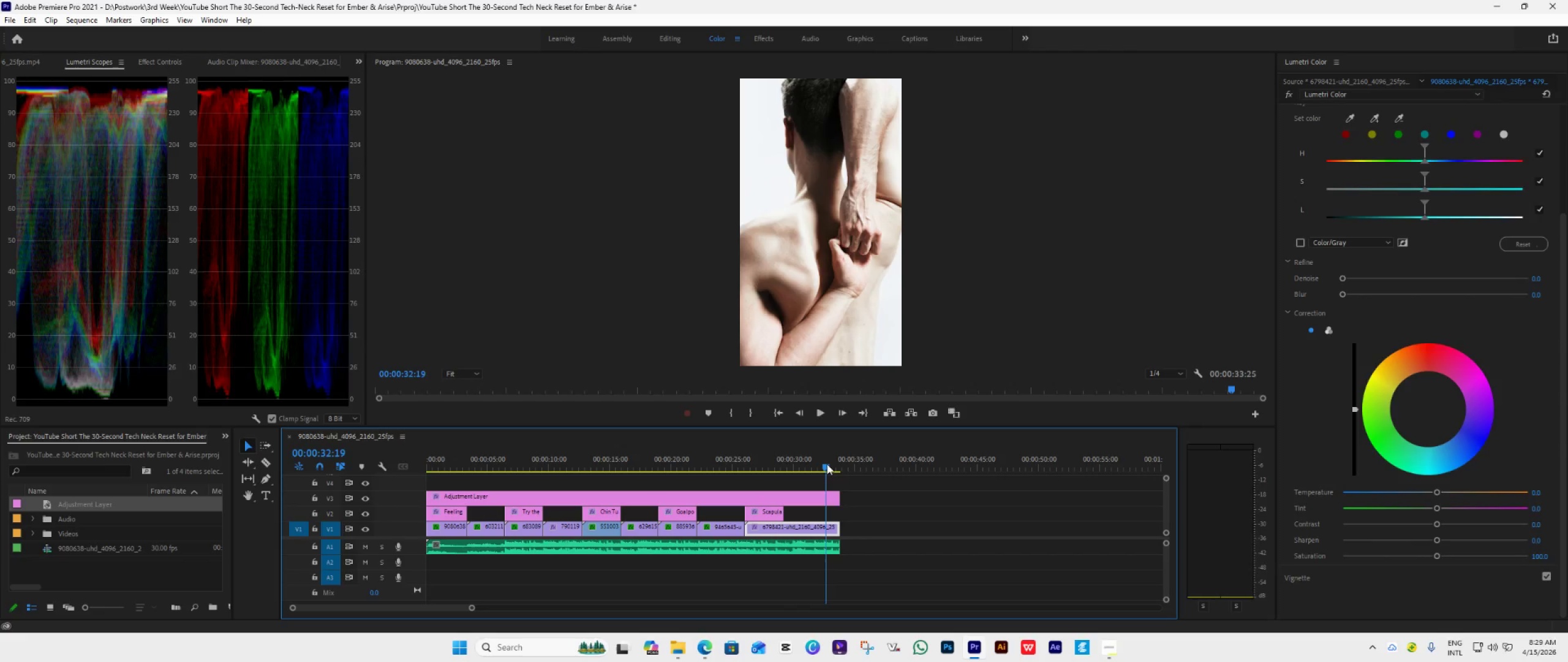 
left_click_drag(start_coordinate=[827, 464], to_coordinate=[834, 466])
 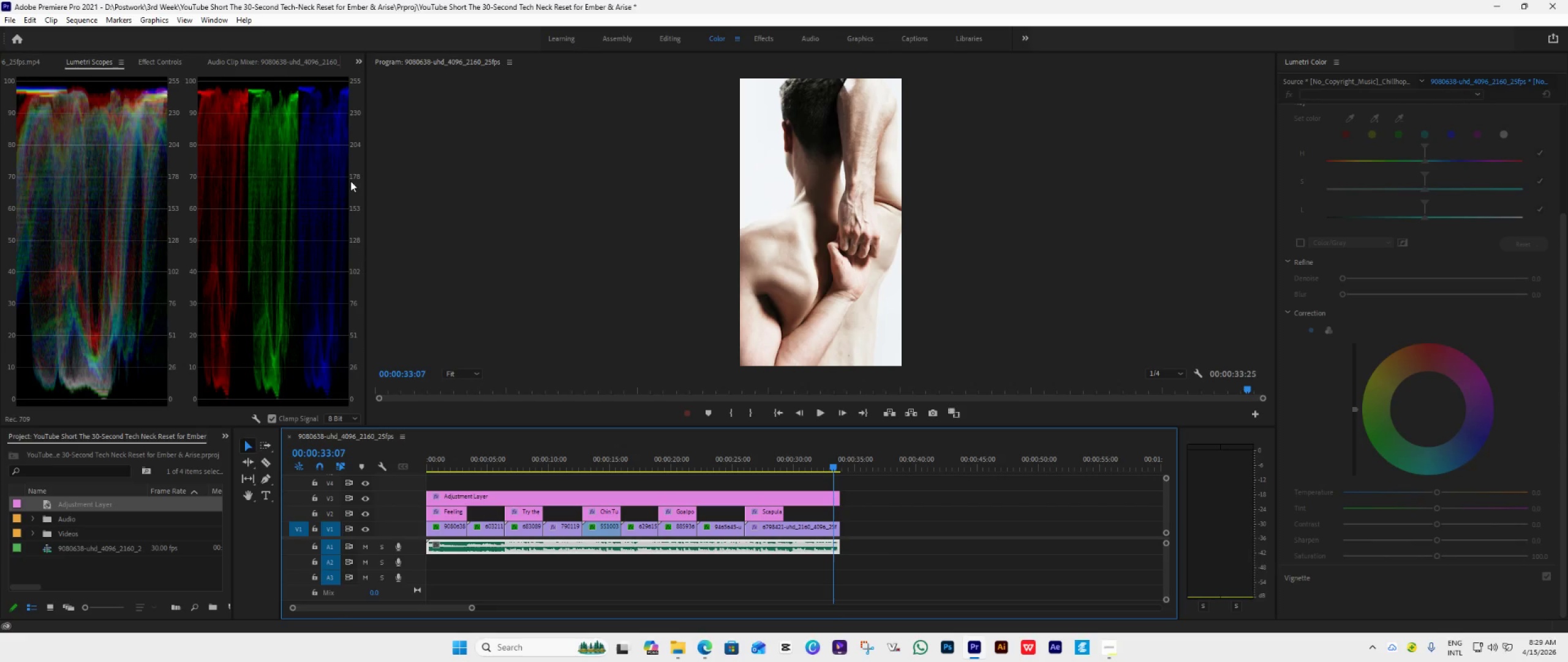 
left_click([171, 66])
 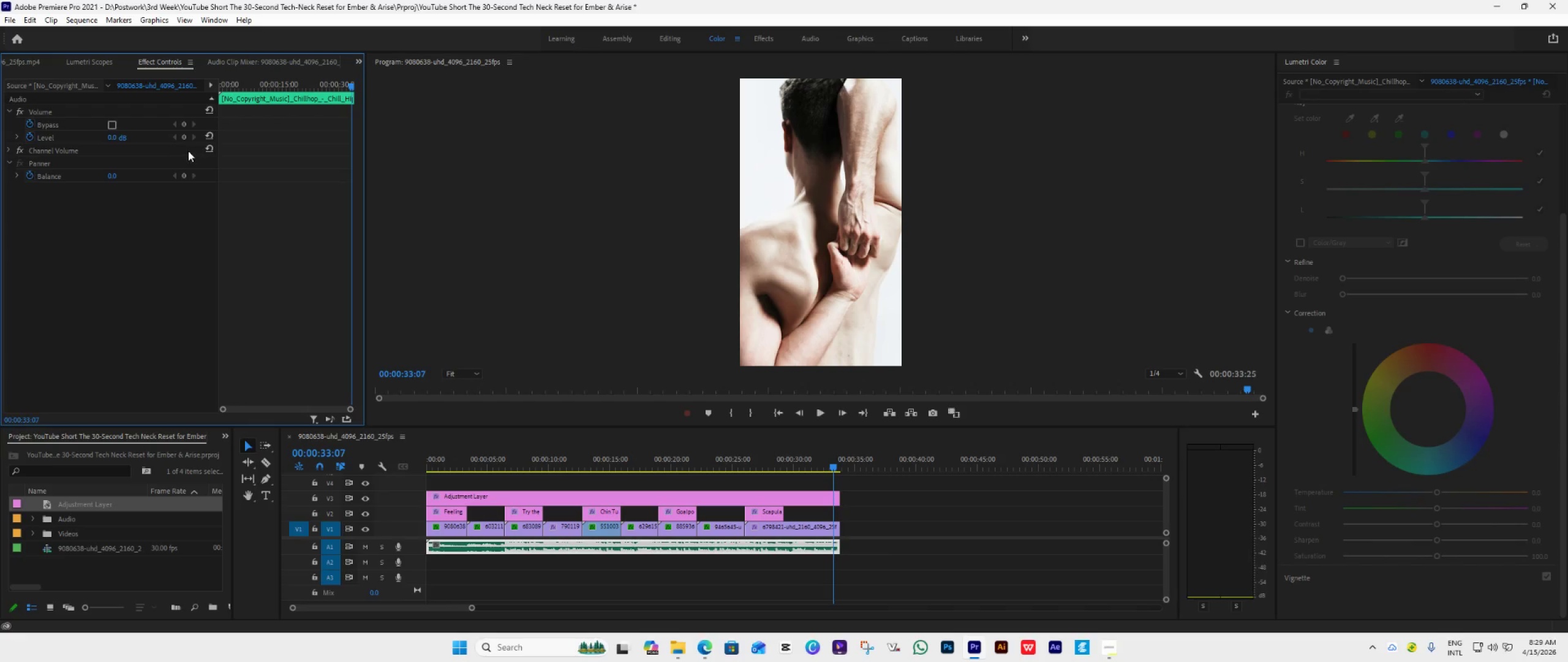 
left_click([184, 139])
 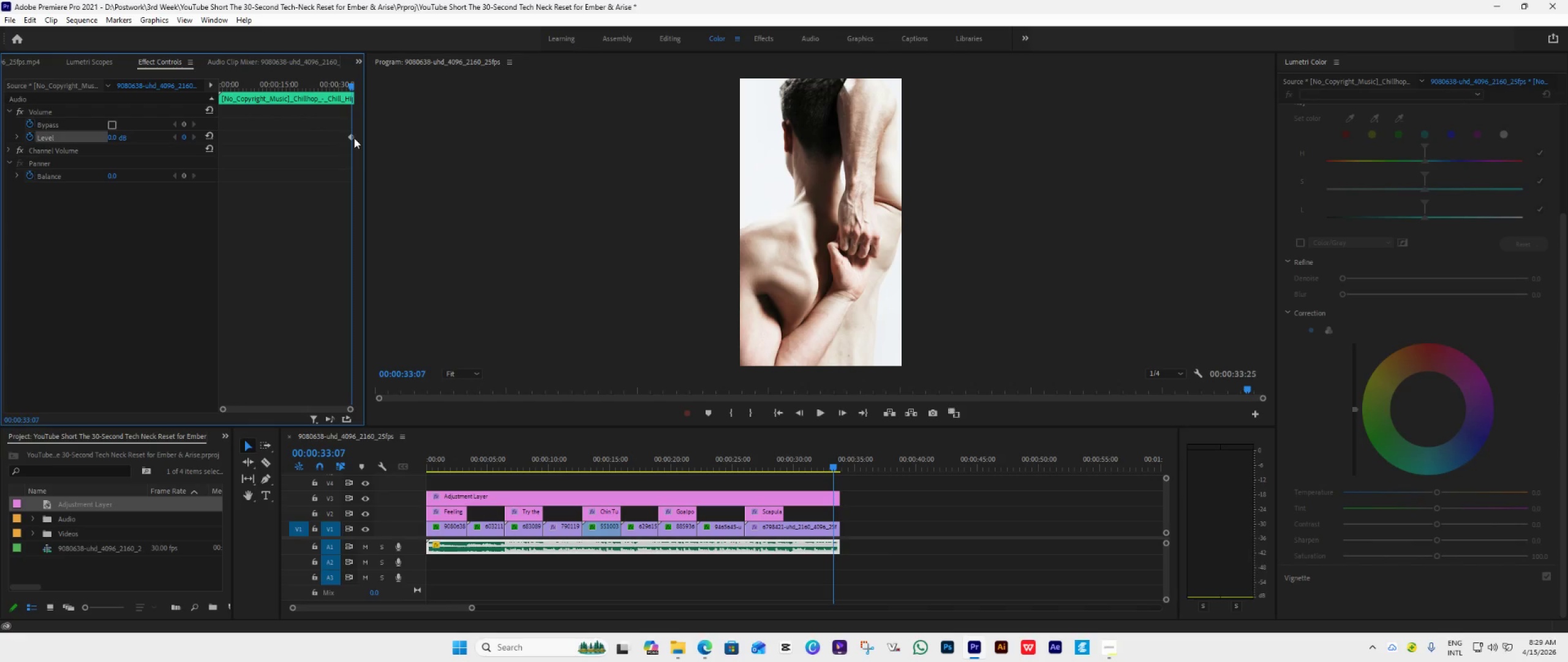 
left_click_drag(start_coordinate=[352, 135], to_coordinate=[310, 163])
 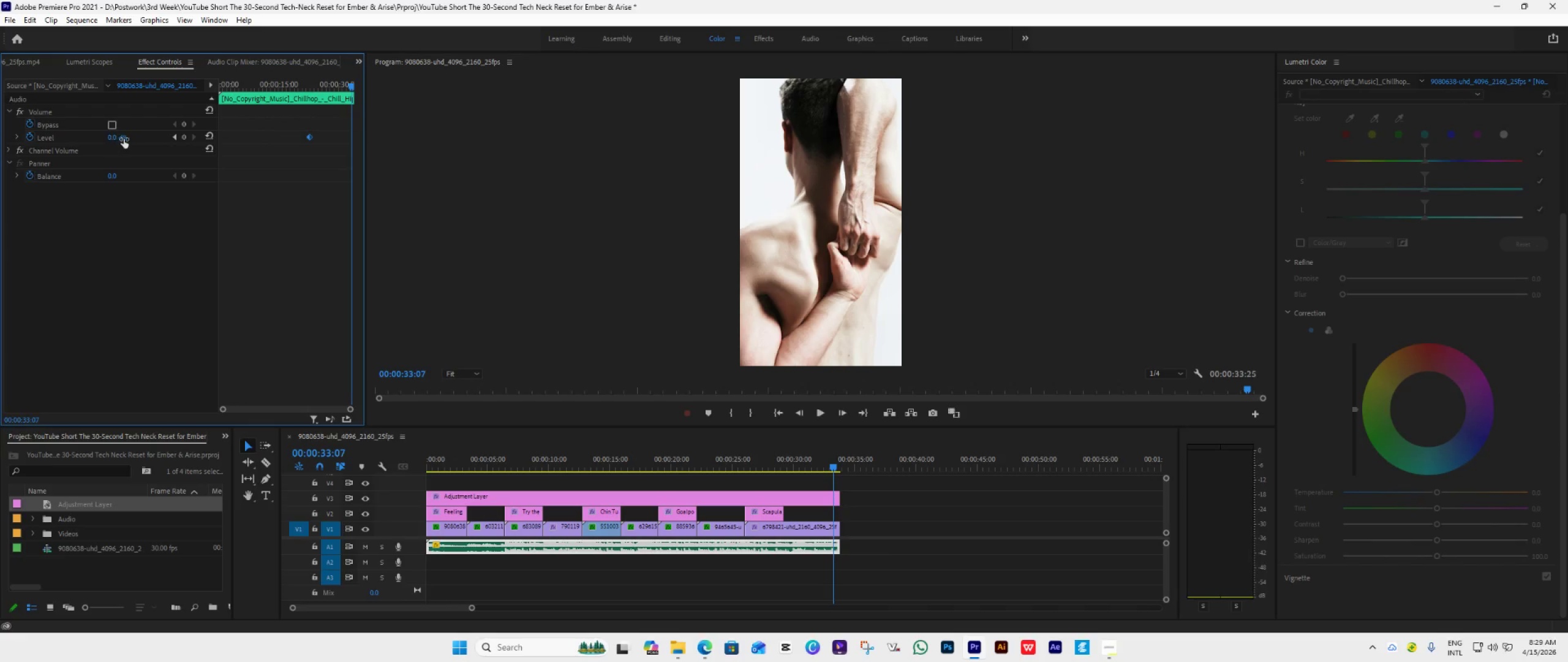 
left_click_drag(start_coordinate=[124, 139], to_coordinate=[18, 161])
 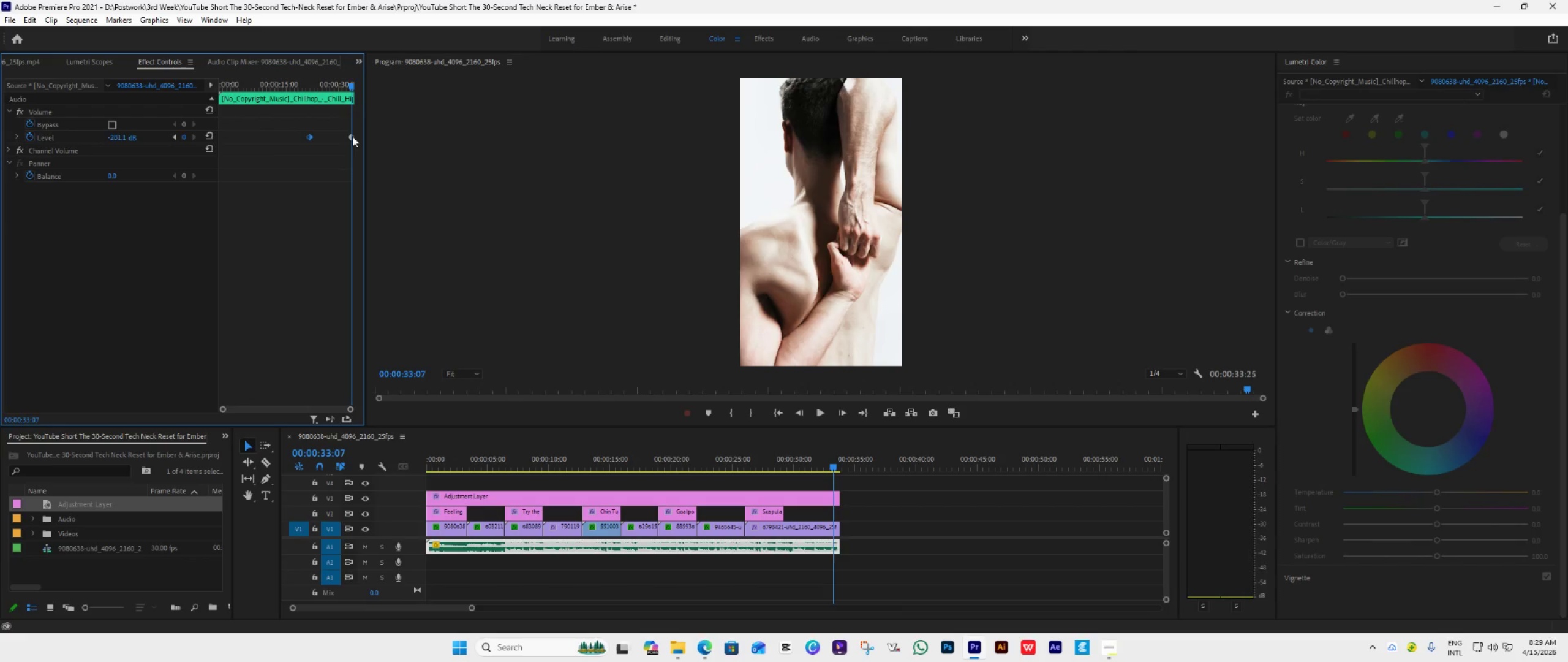 
left_click_drag(start_coordinate=[349, 136], to_coordinate=[407, 153])
 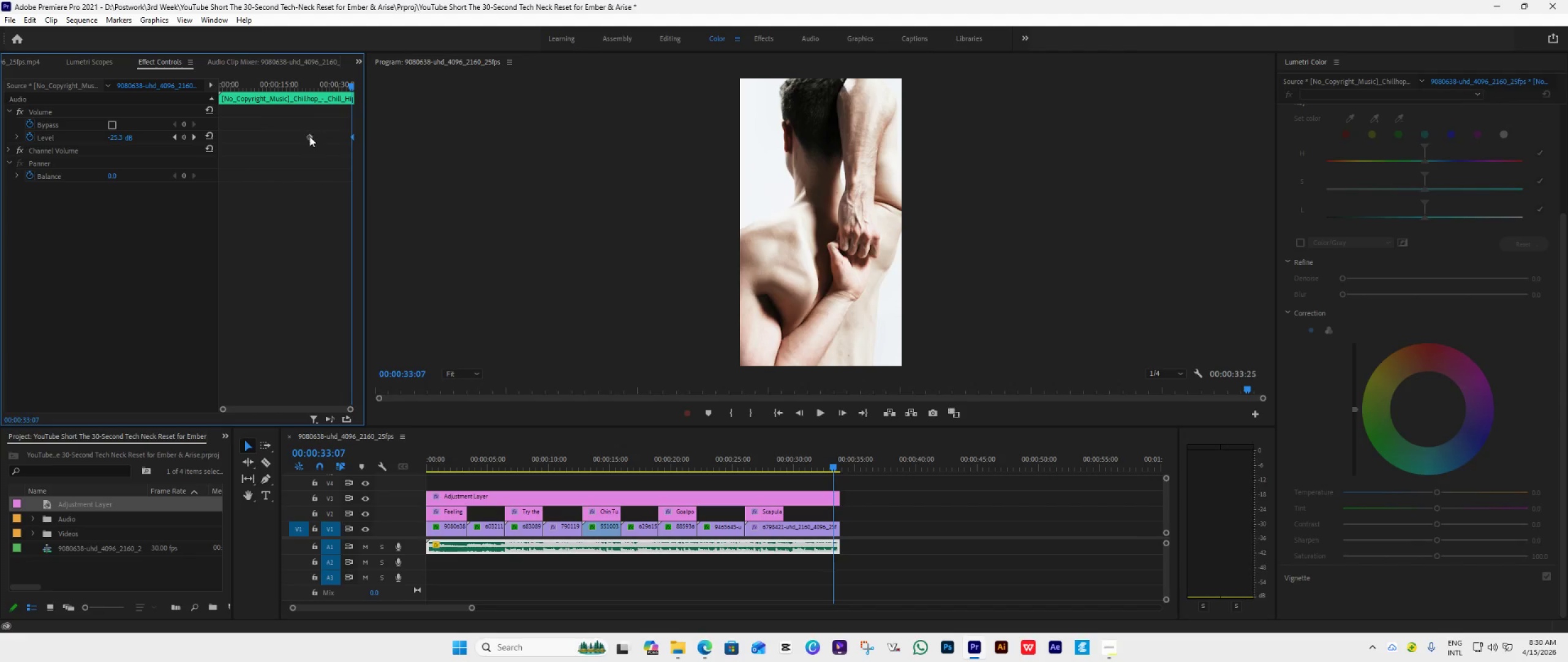 
left_click_drag(start_coordinate=[308, 136], to_coordinate=[349, 146])
 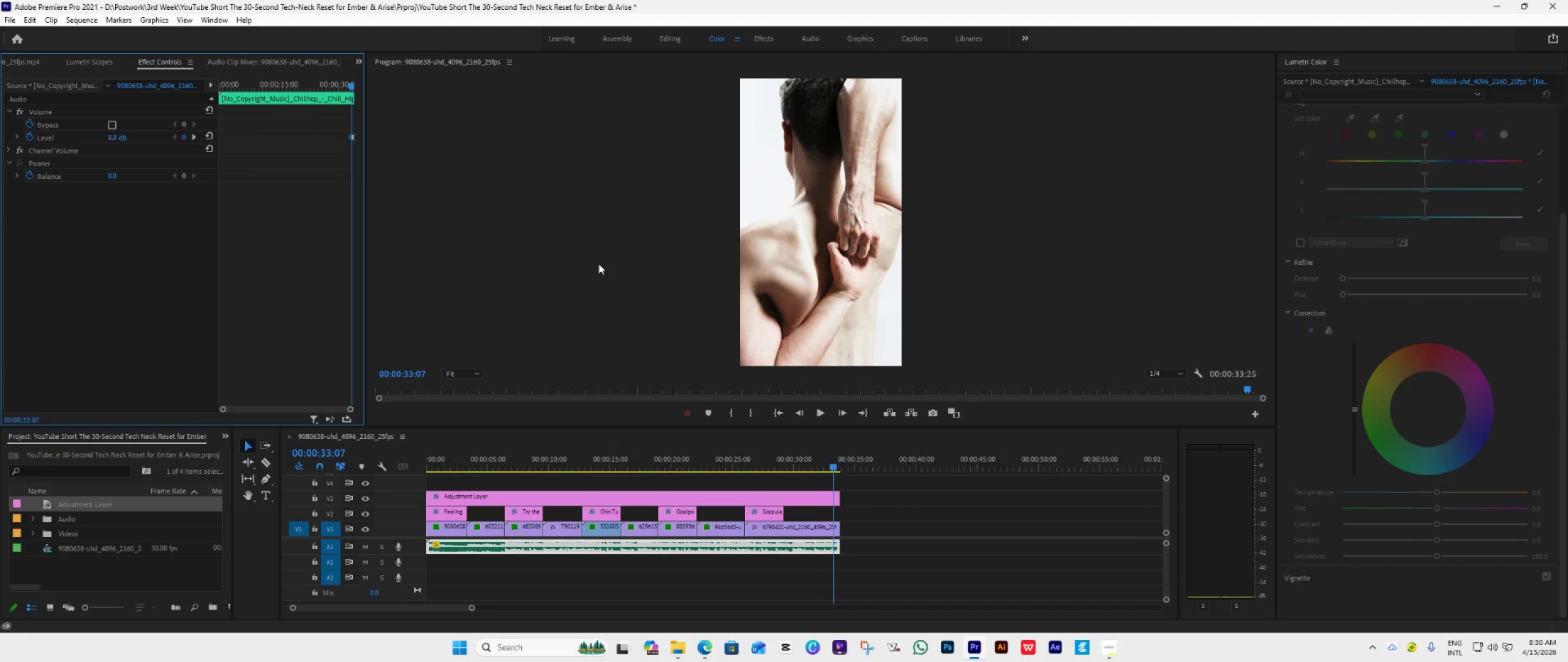 
key(Space)
 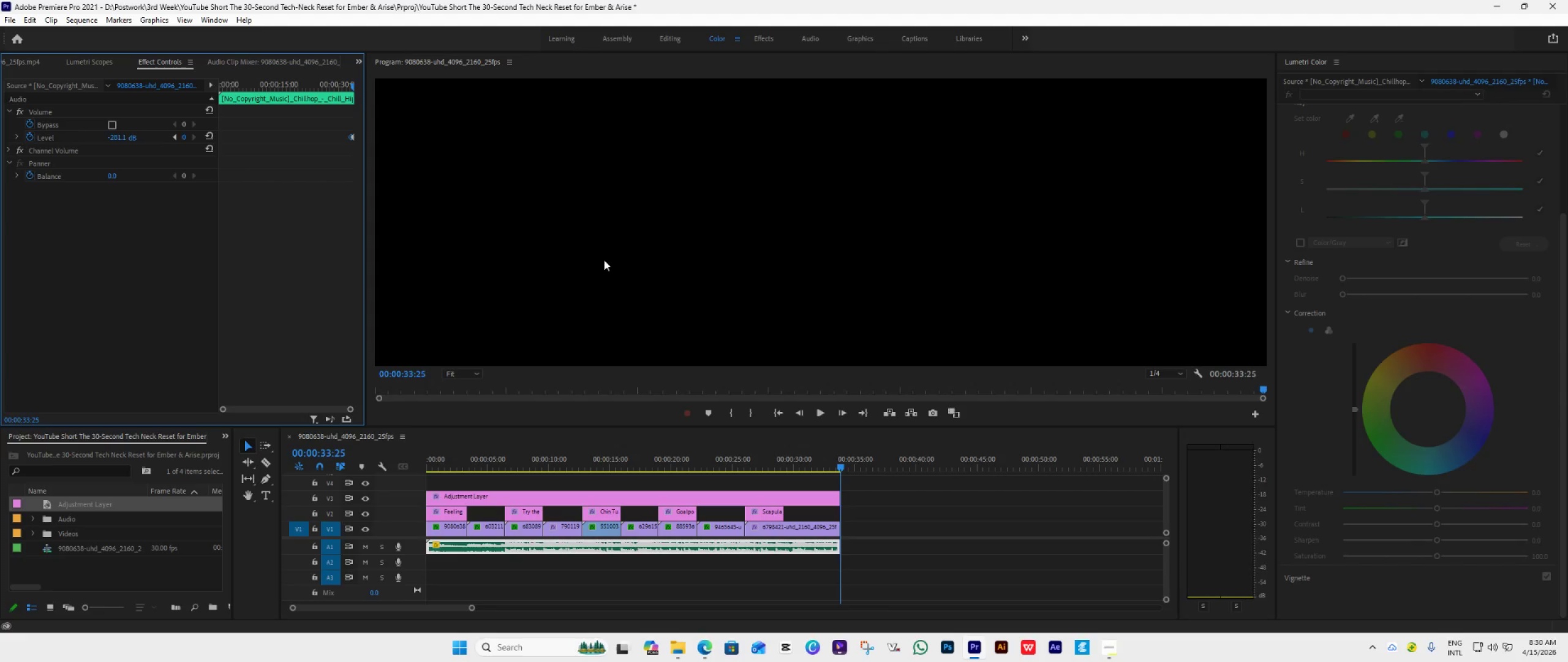 
wait(14.55)
 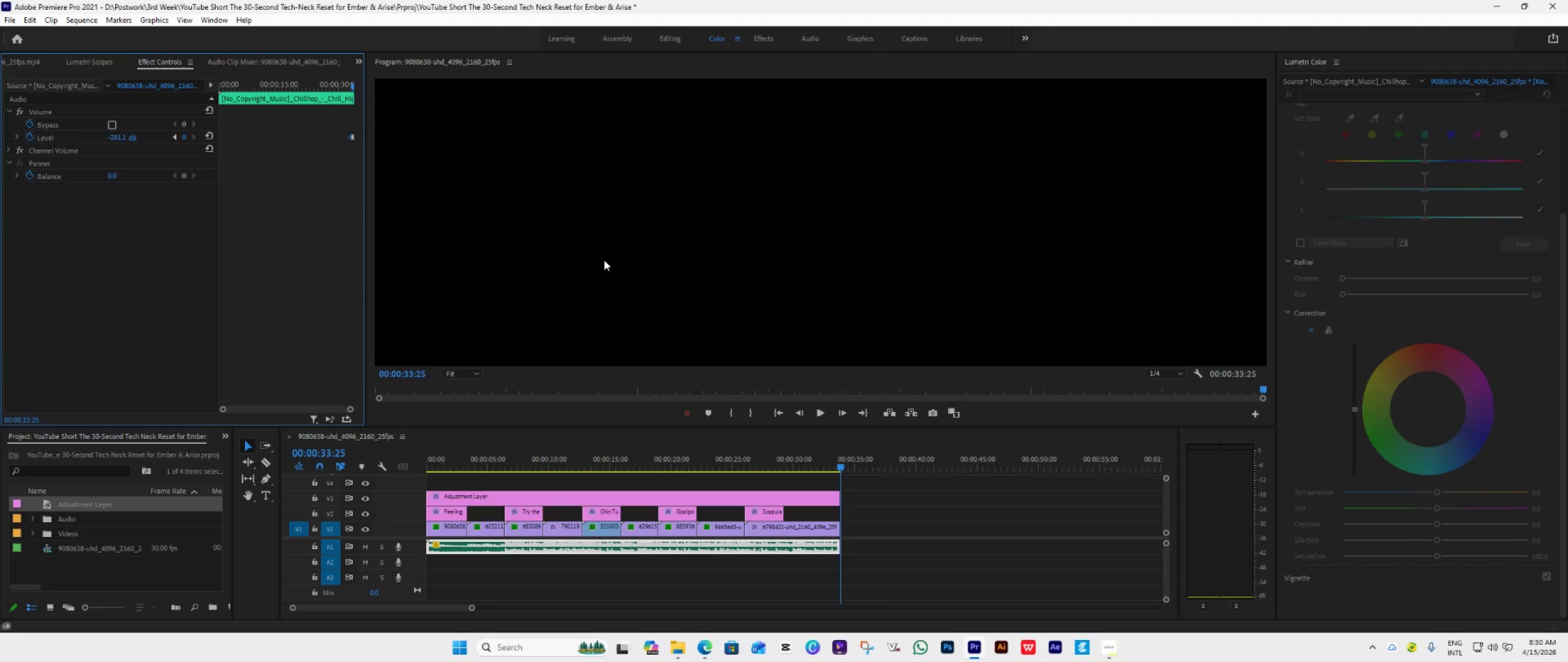 
key(Space)
 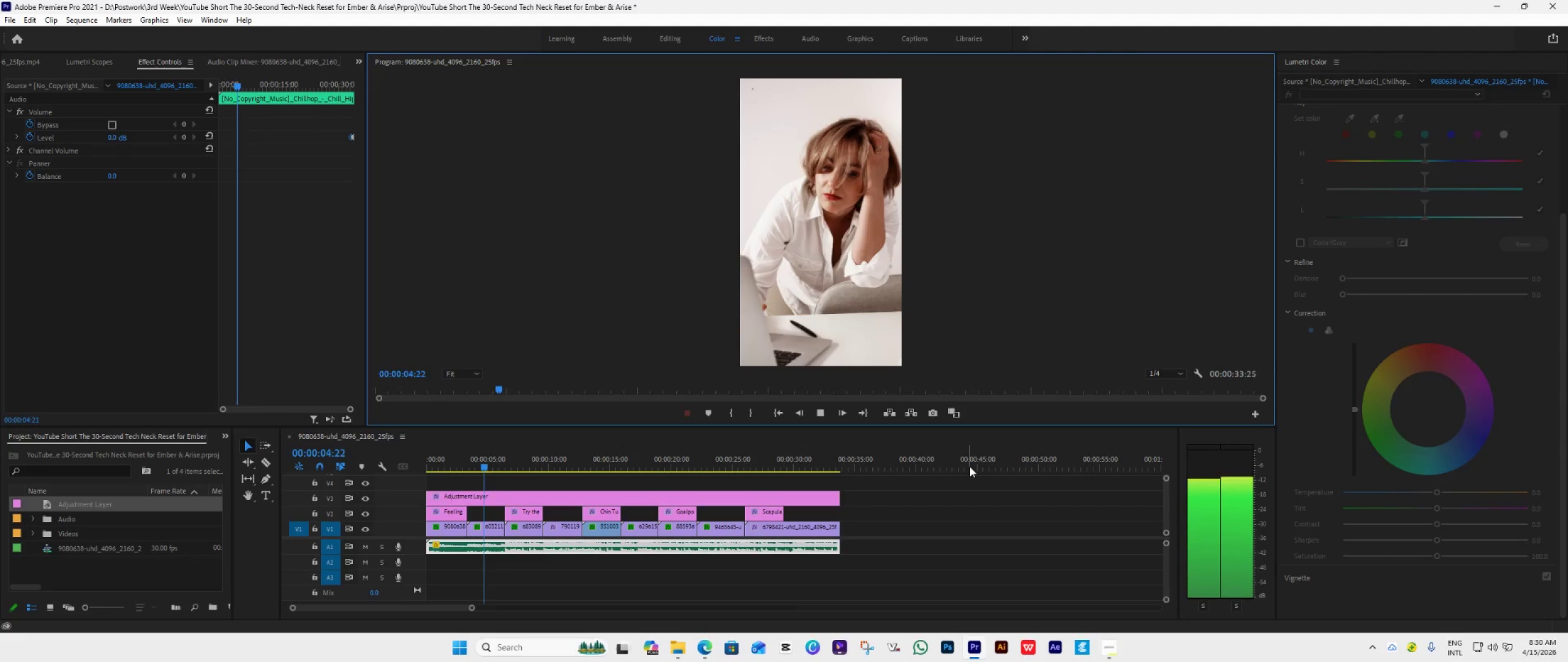 
wait(6.45)
 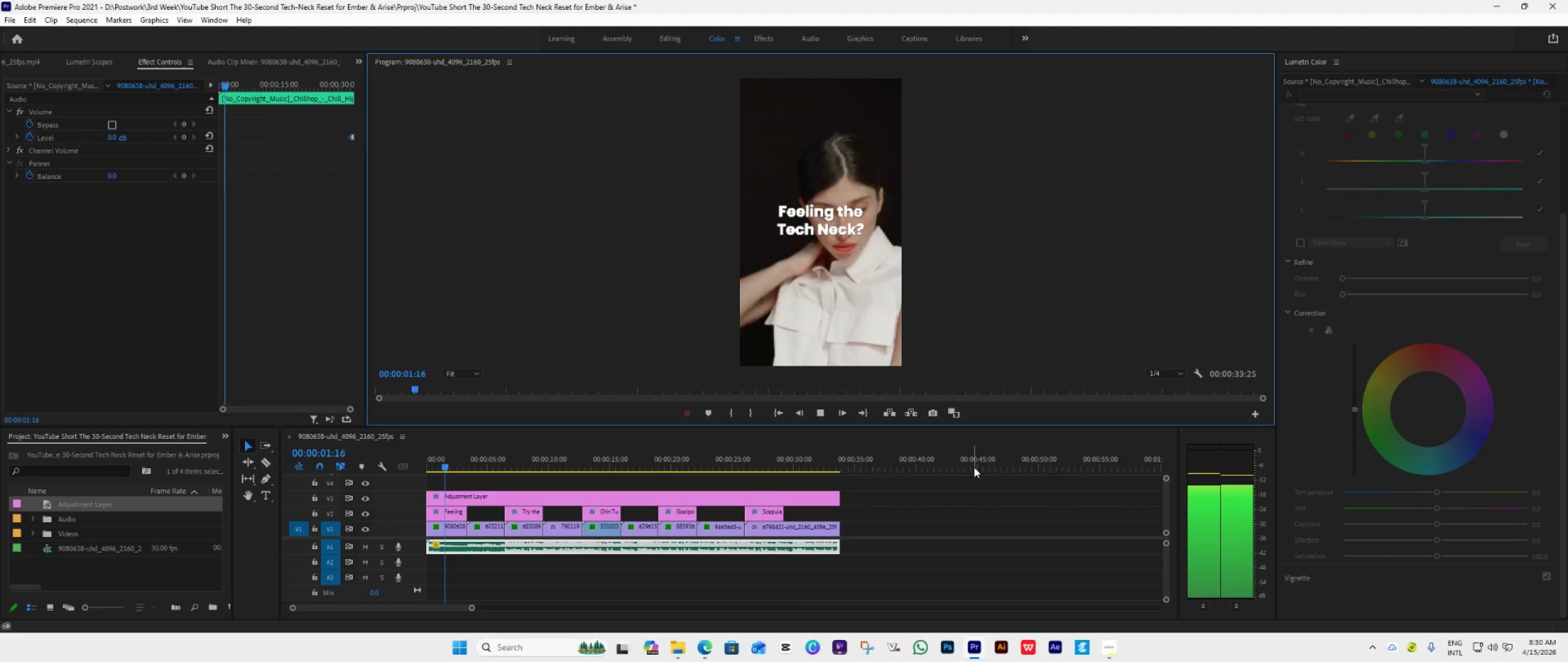 
key(Space)
 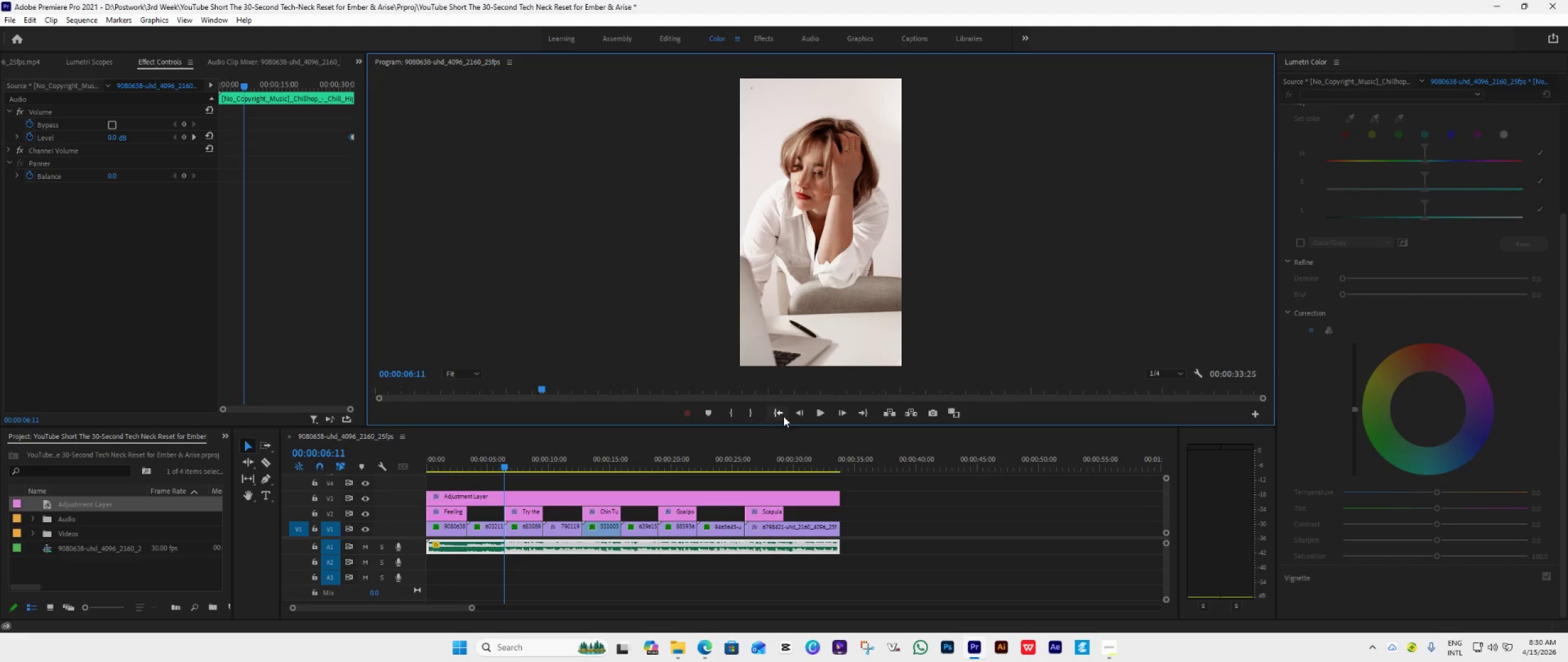 
left_click([783, 416])
 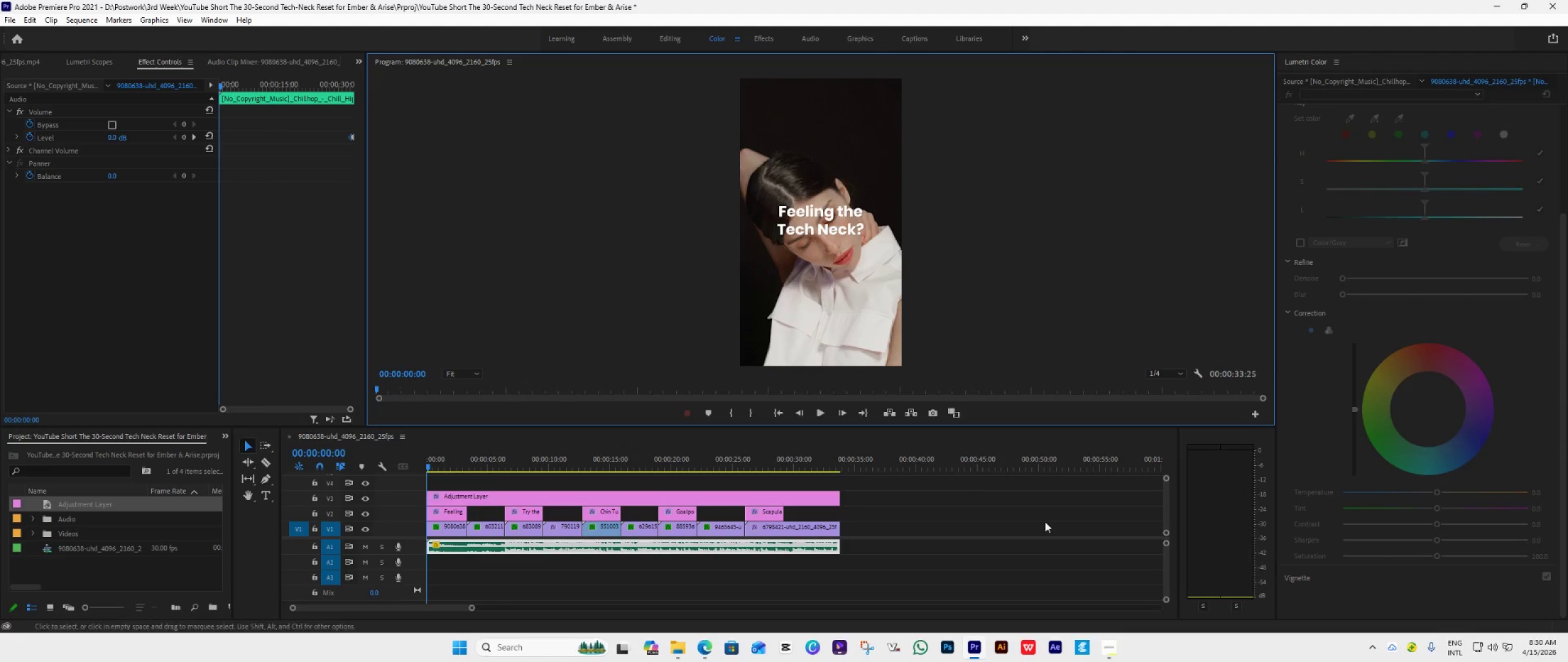 
left_click([1114, 651])